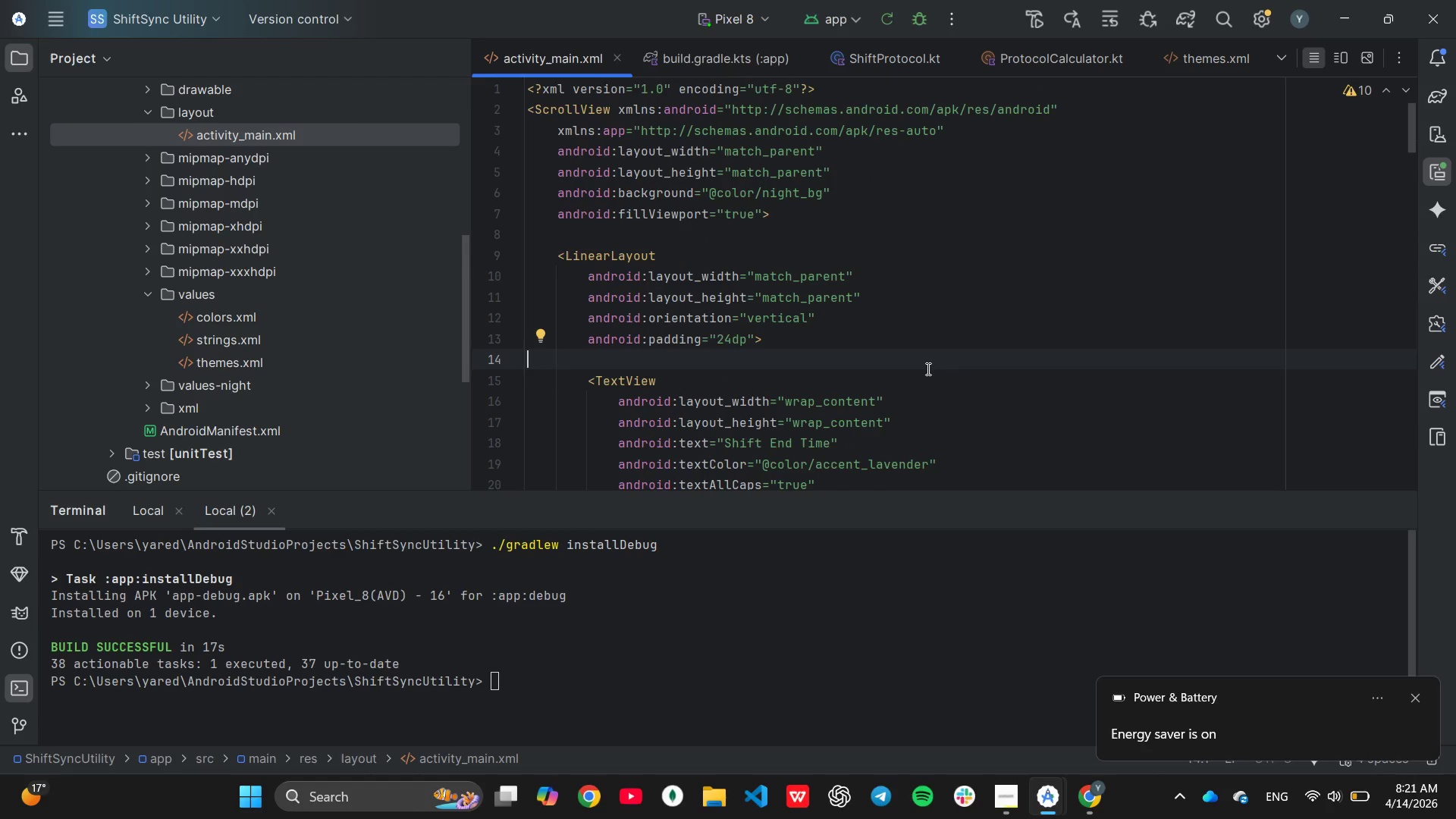 
scroll: coordinate [927, 369], scroll_direction: down, amount: 1.0
 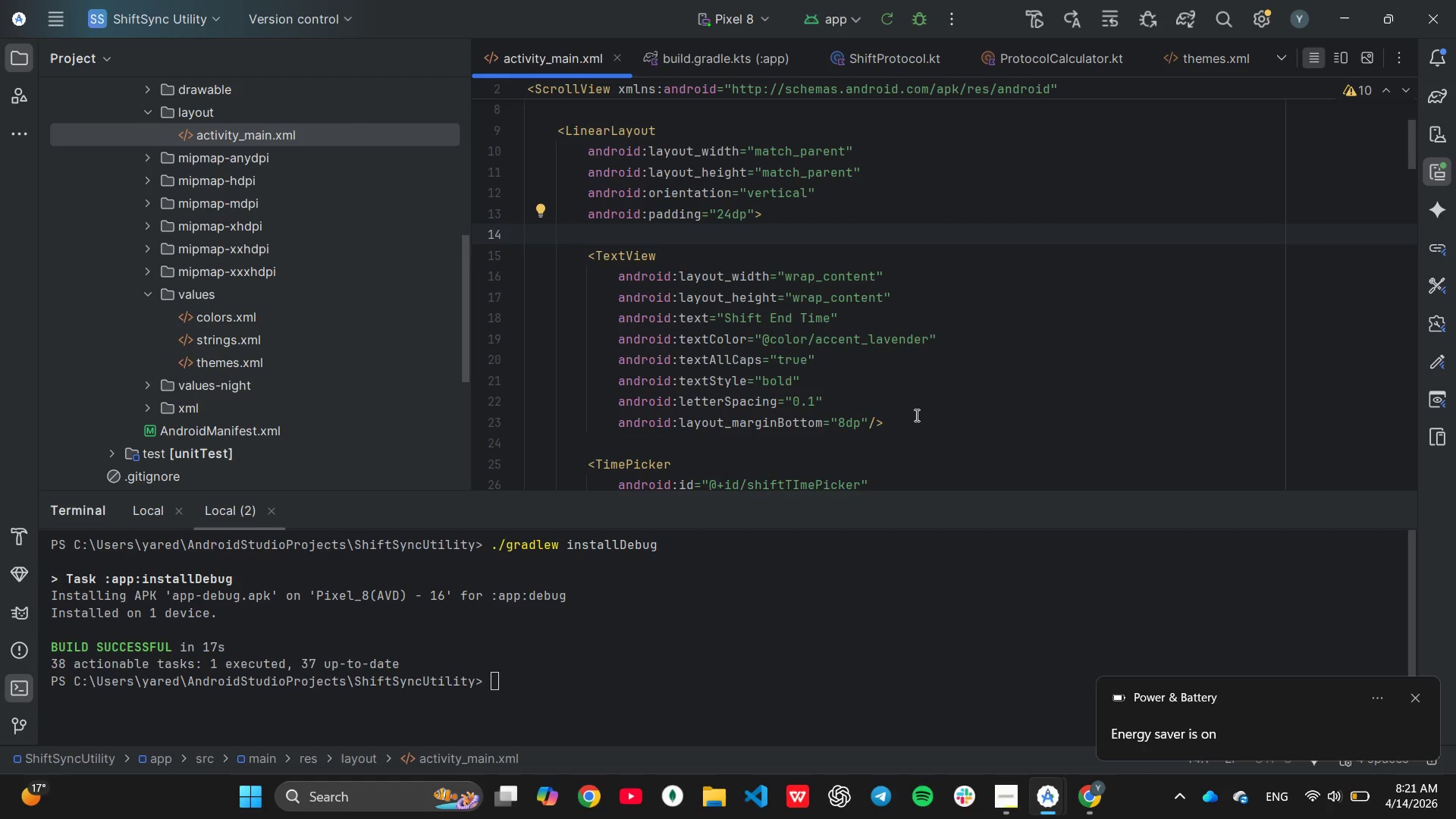 
left_click([899, 405])
 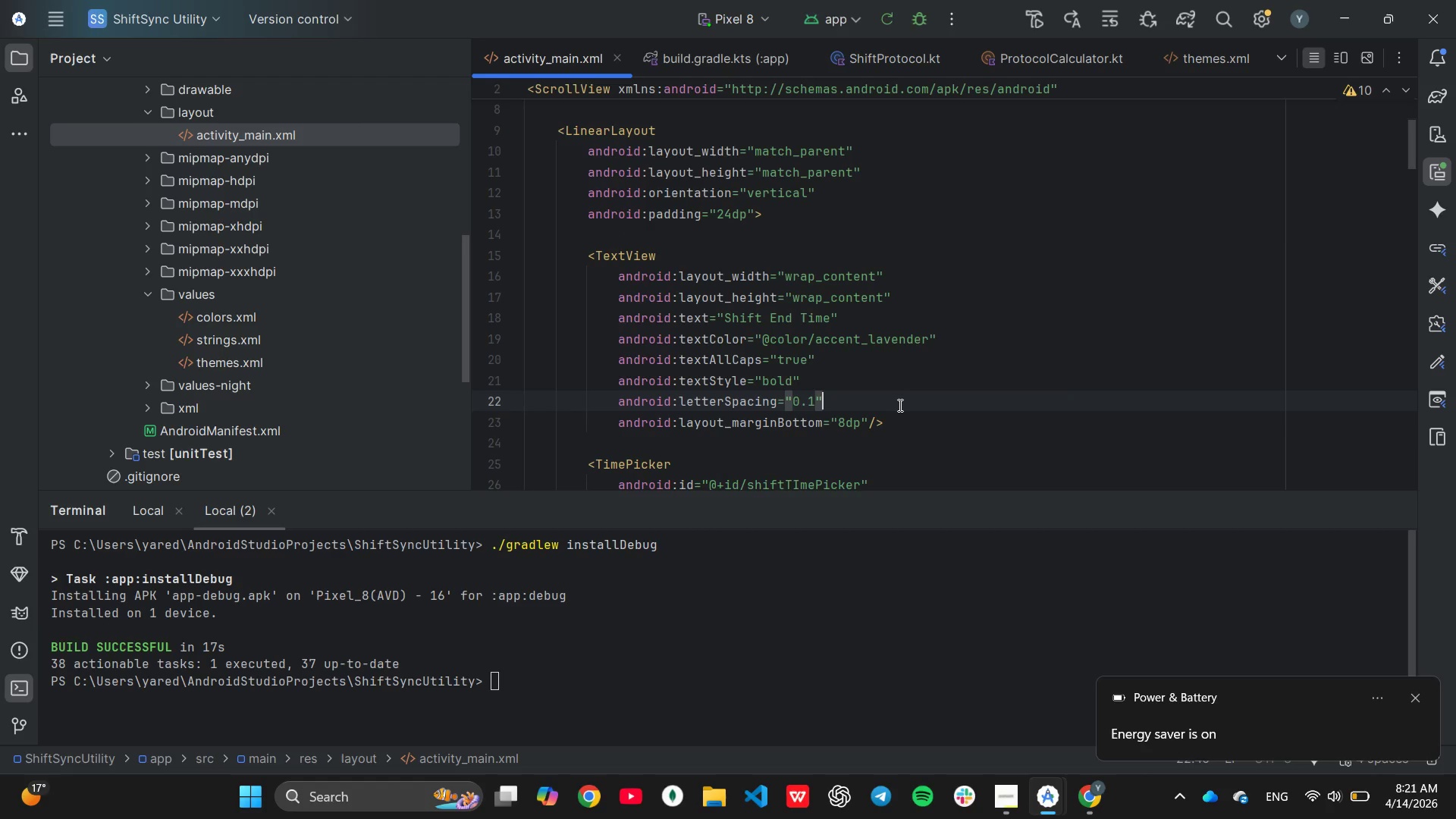 
key(Enter)
 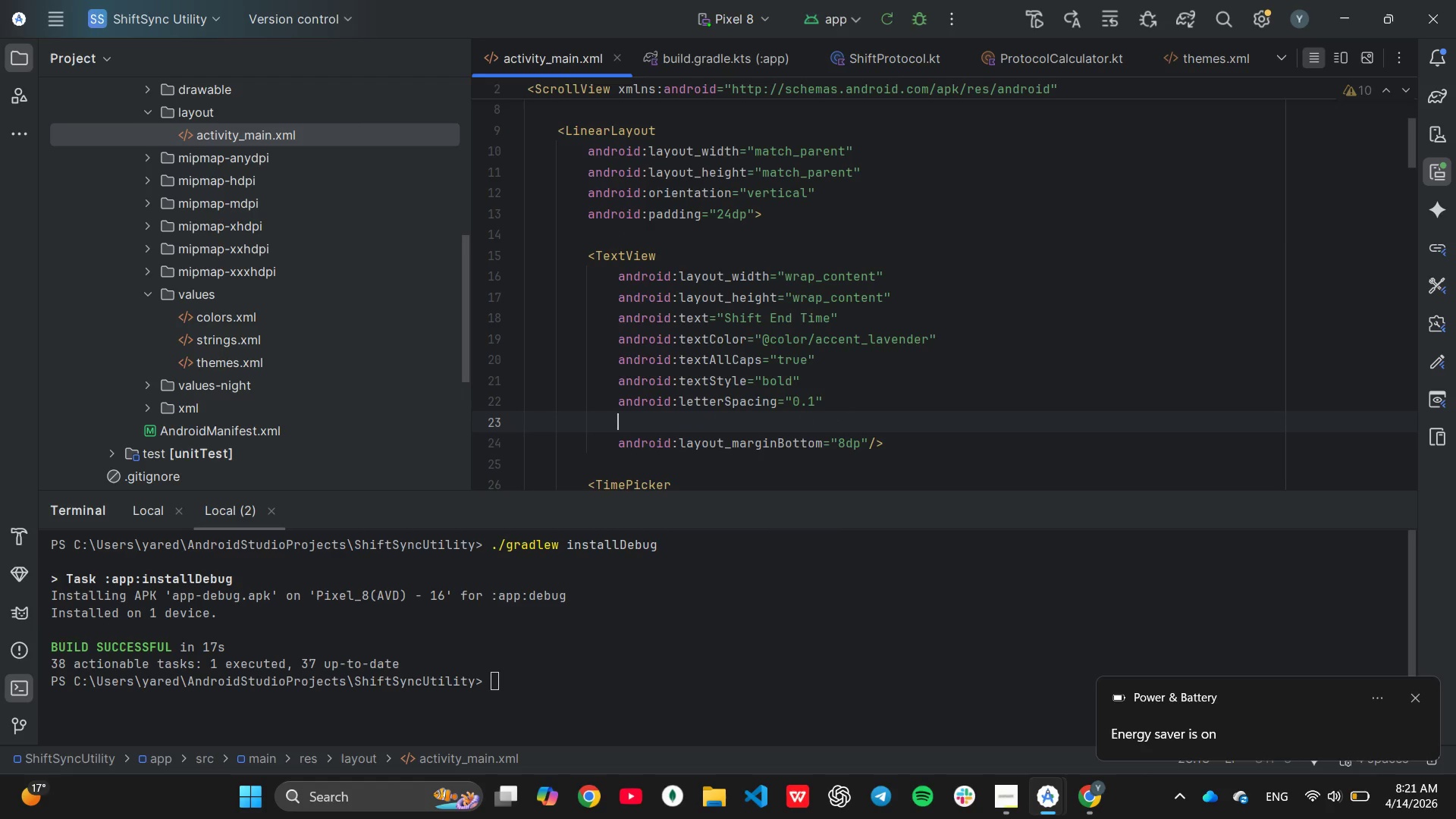 
type(and)
 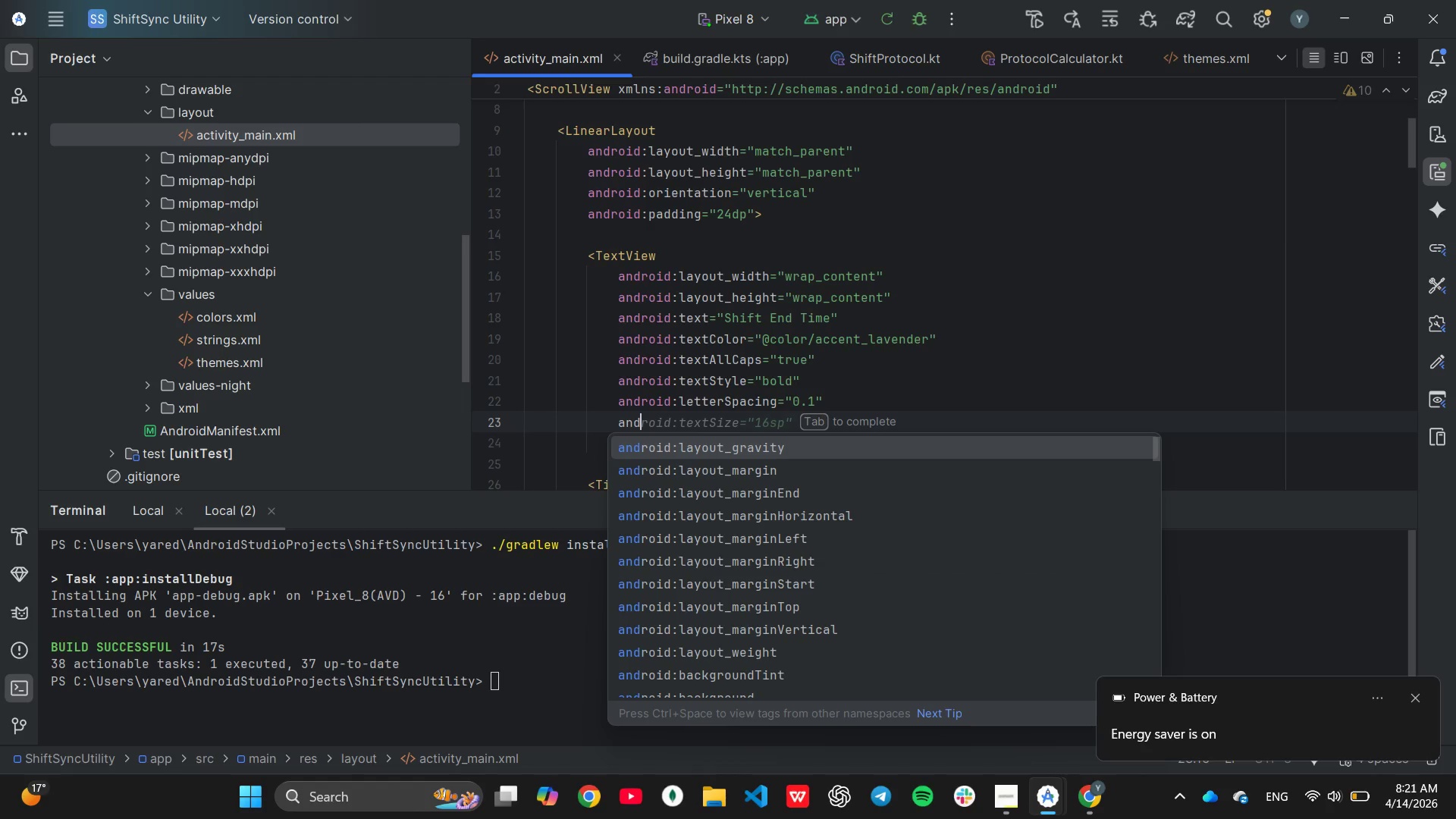 
wait(5.64)
 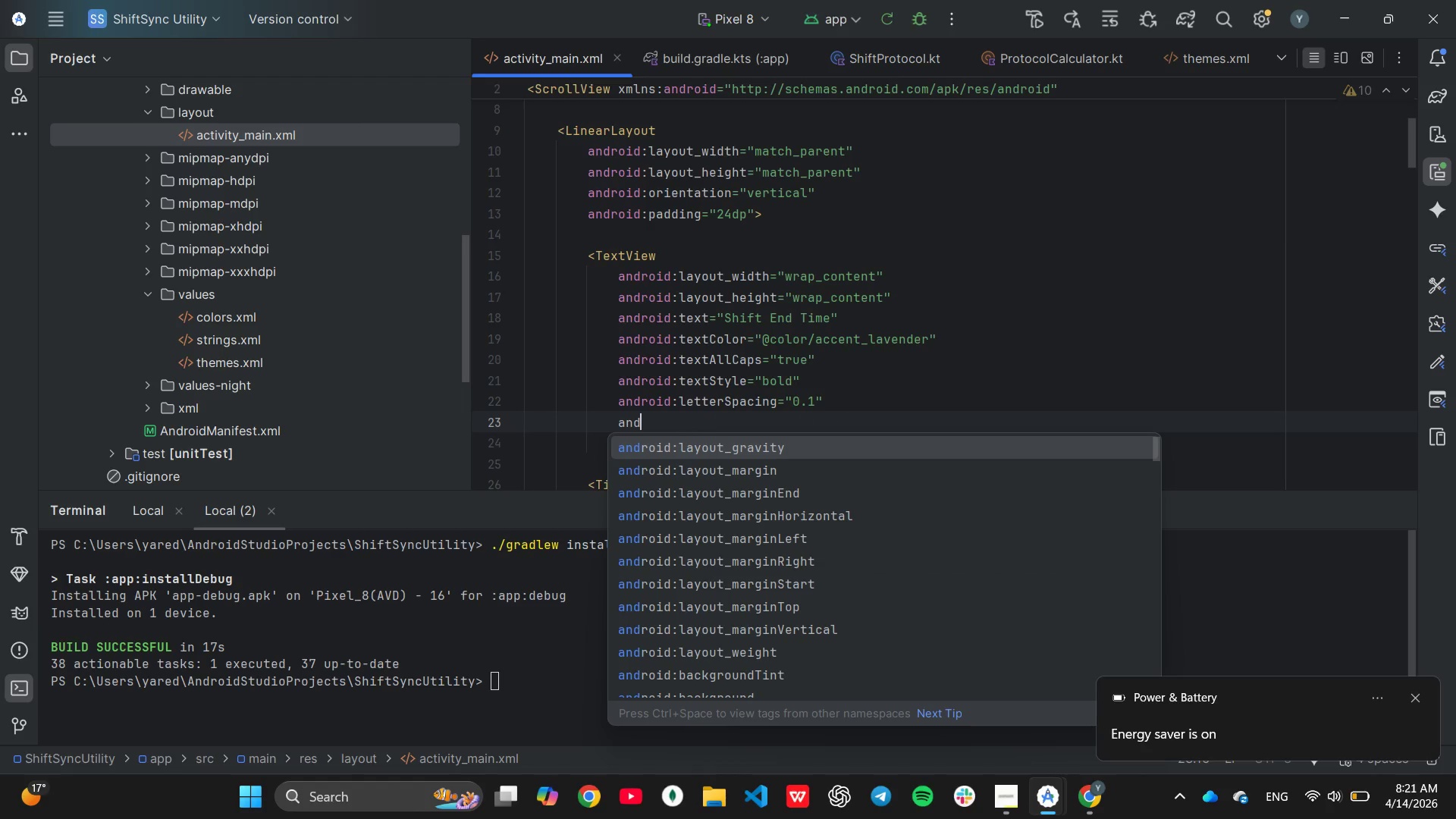 
type(roid:la)
 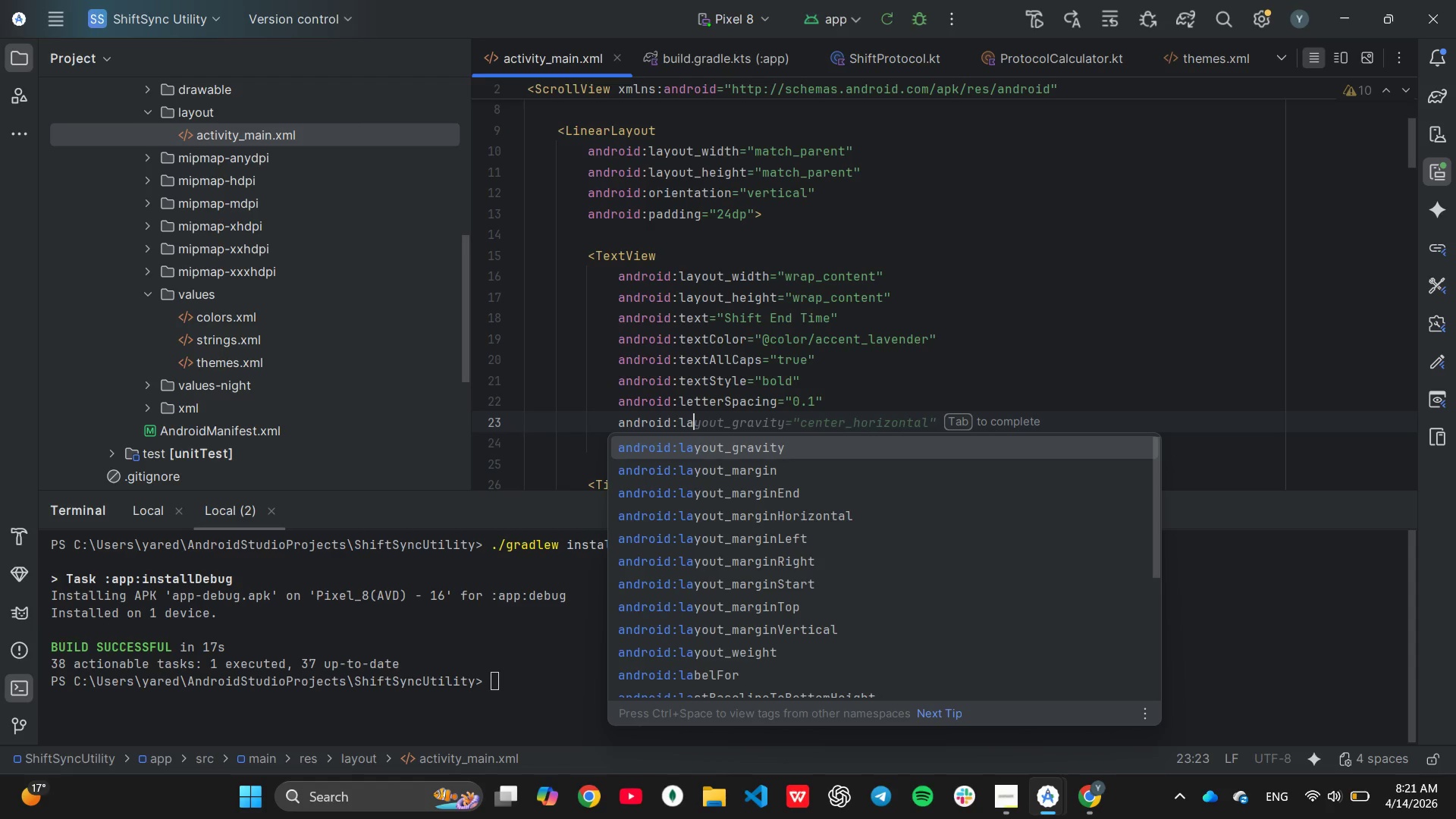 
left_click([782, 425])
 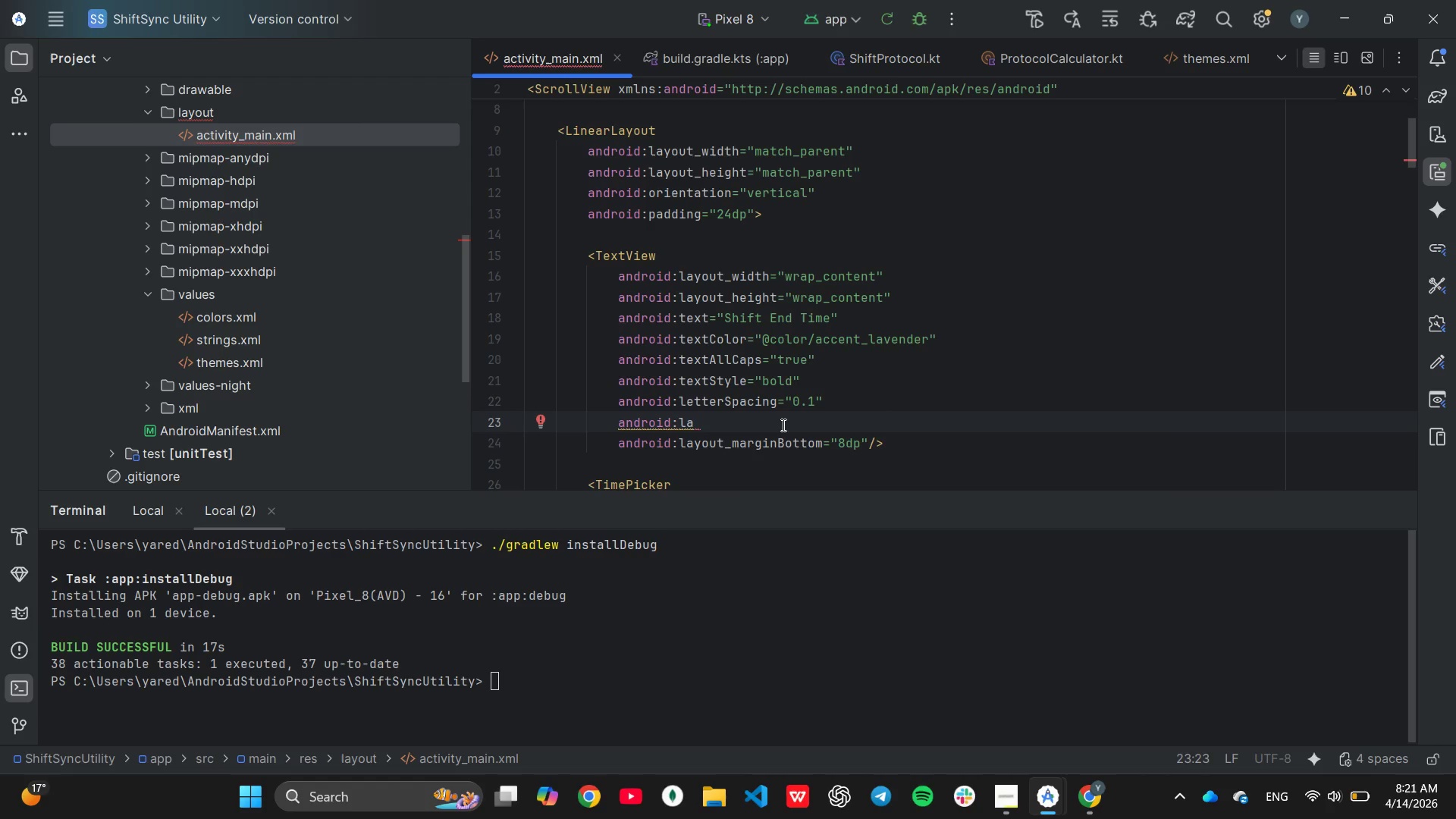 
type(your_m)
 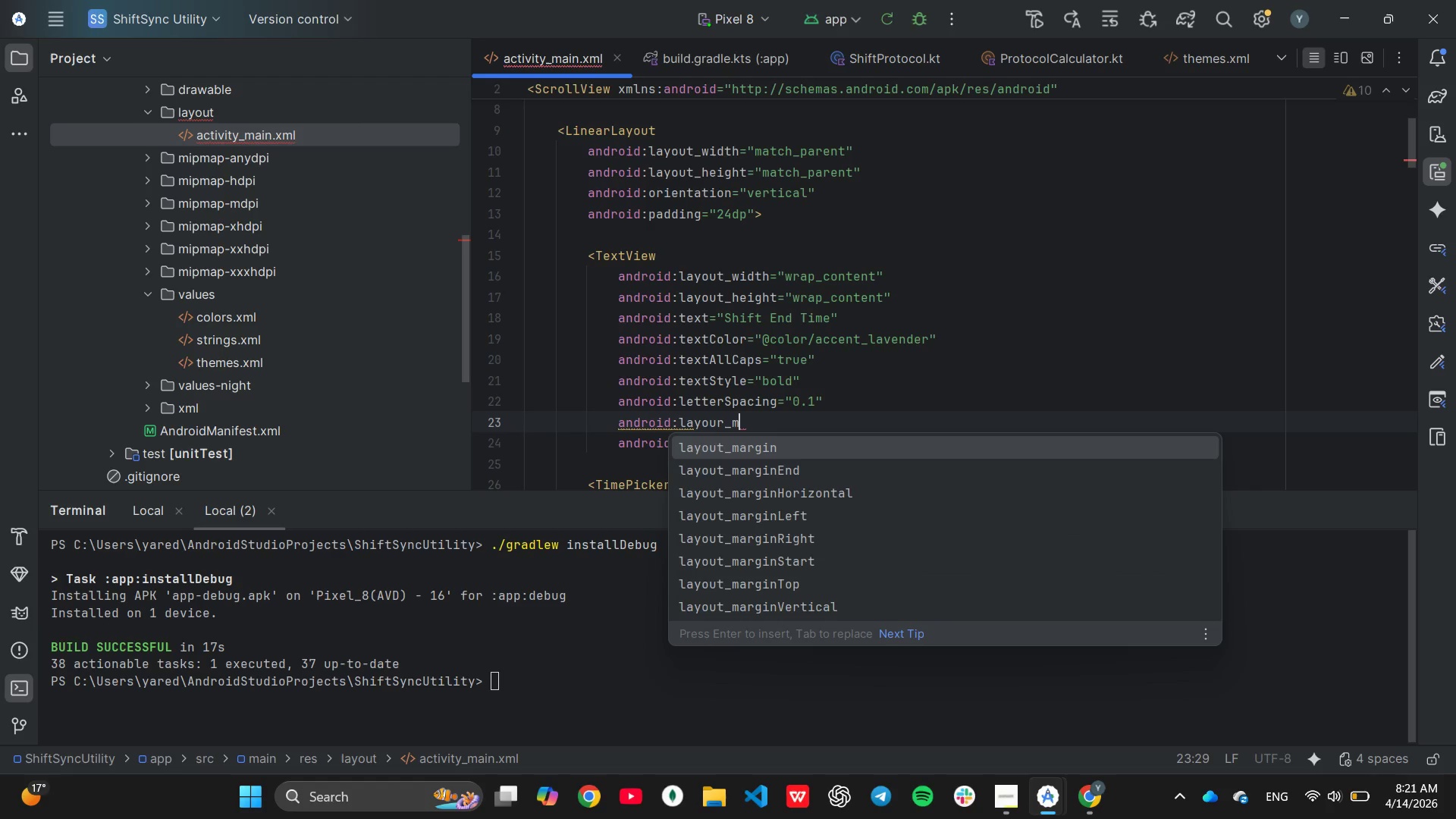 
left_click([763, 584])
 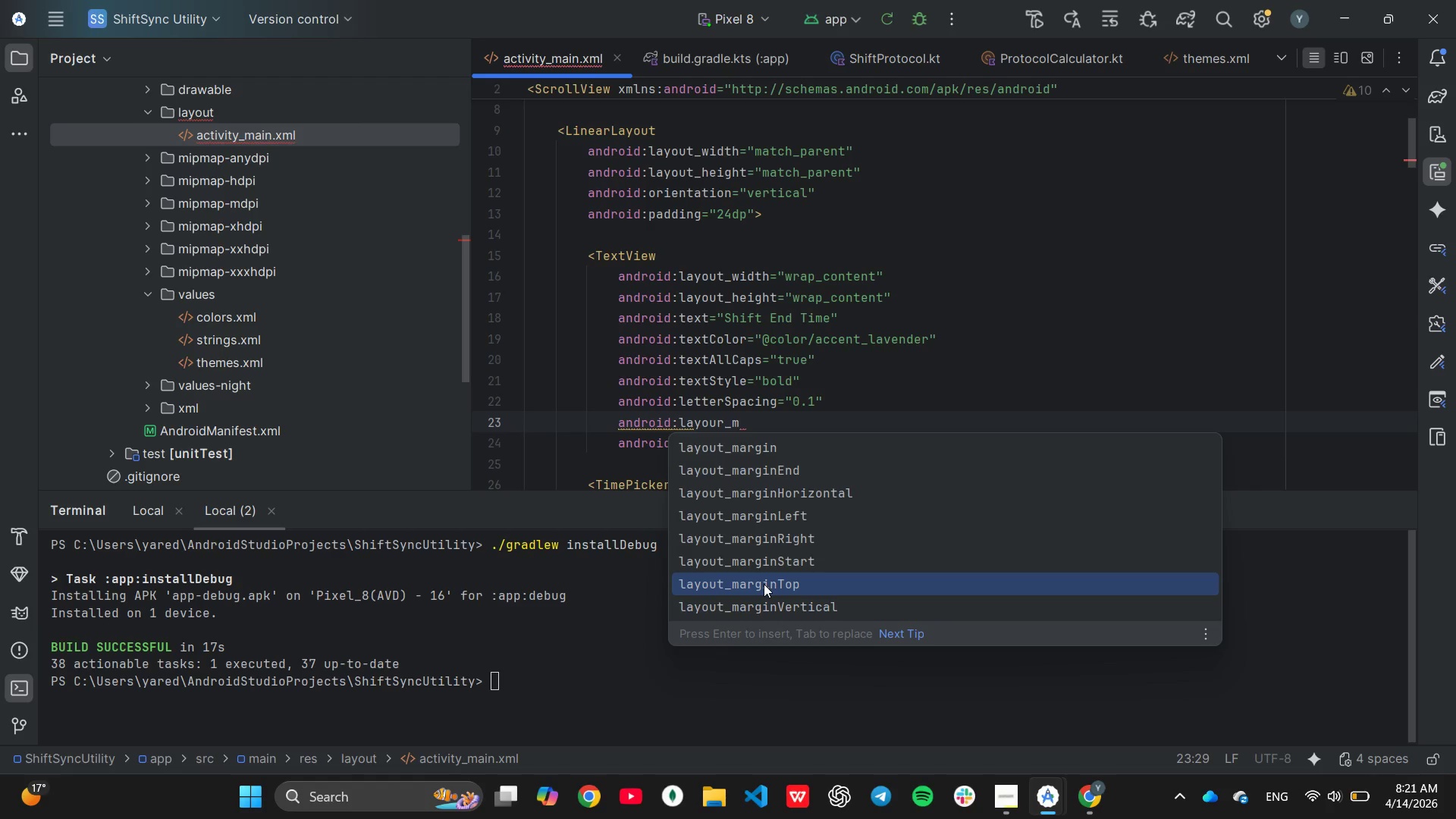 
left_click([764, 584])
 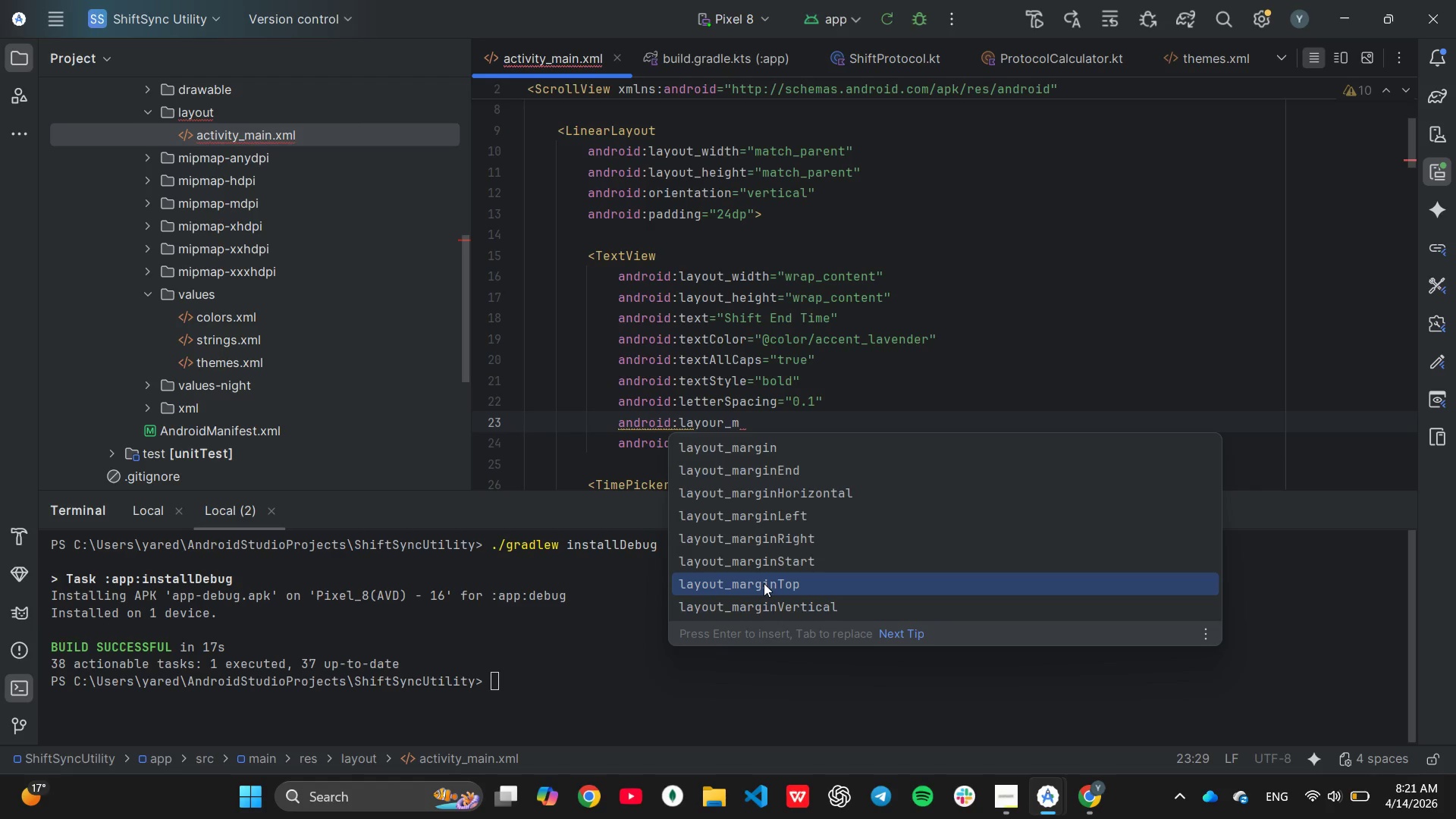 
double_click([764, 583])
 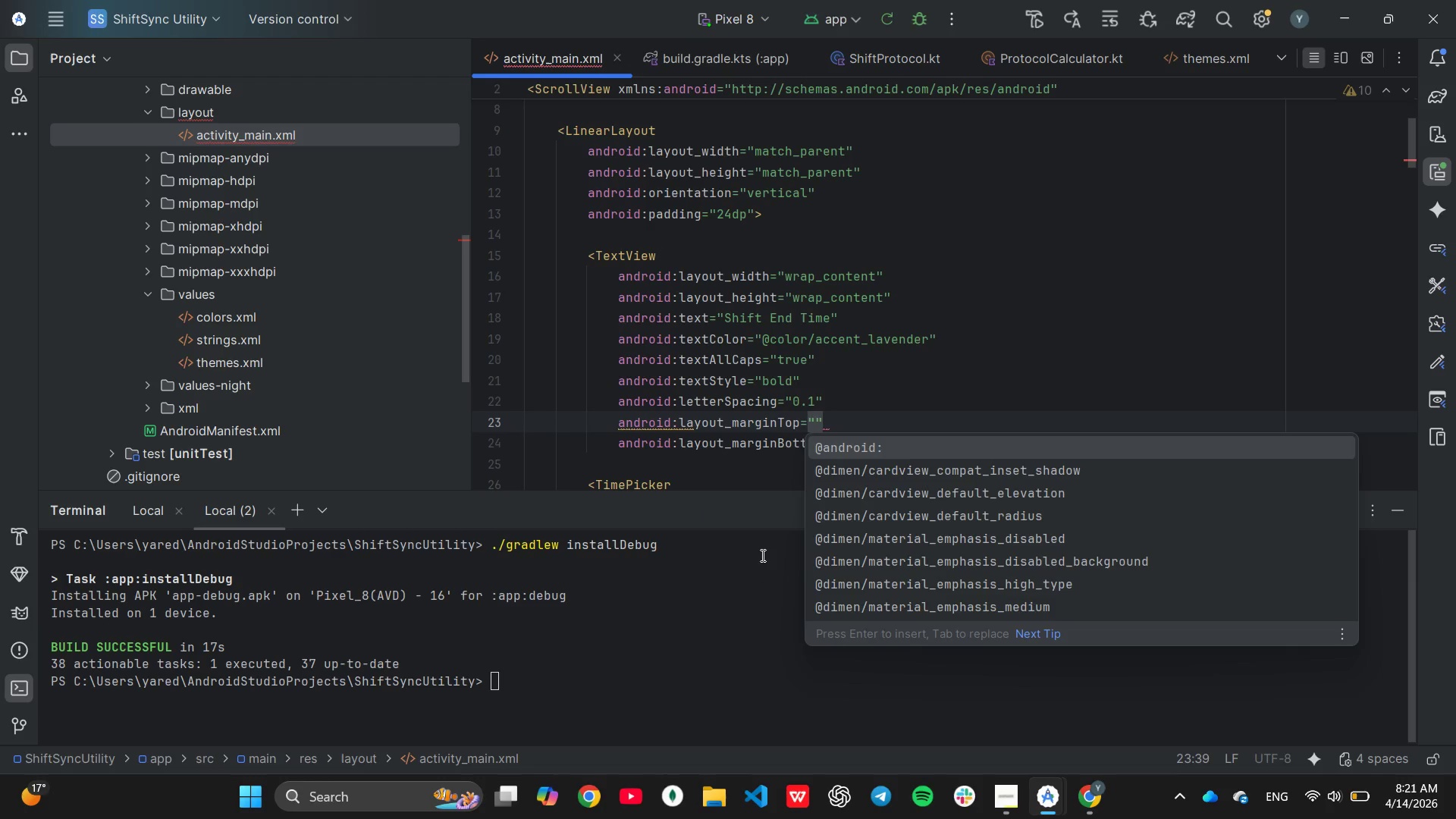 
type(8dp)
 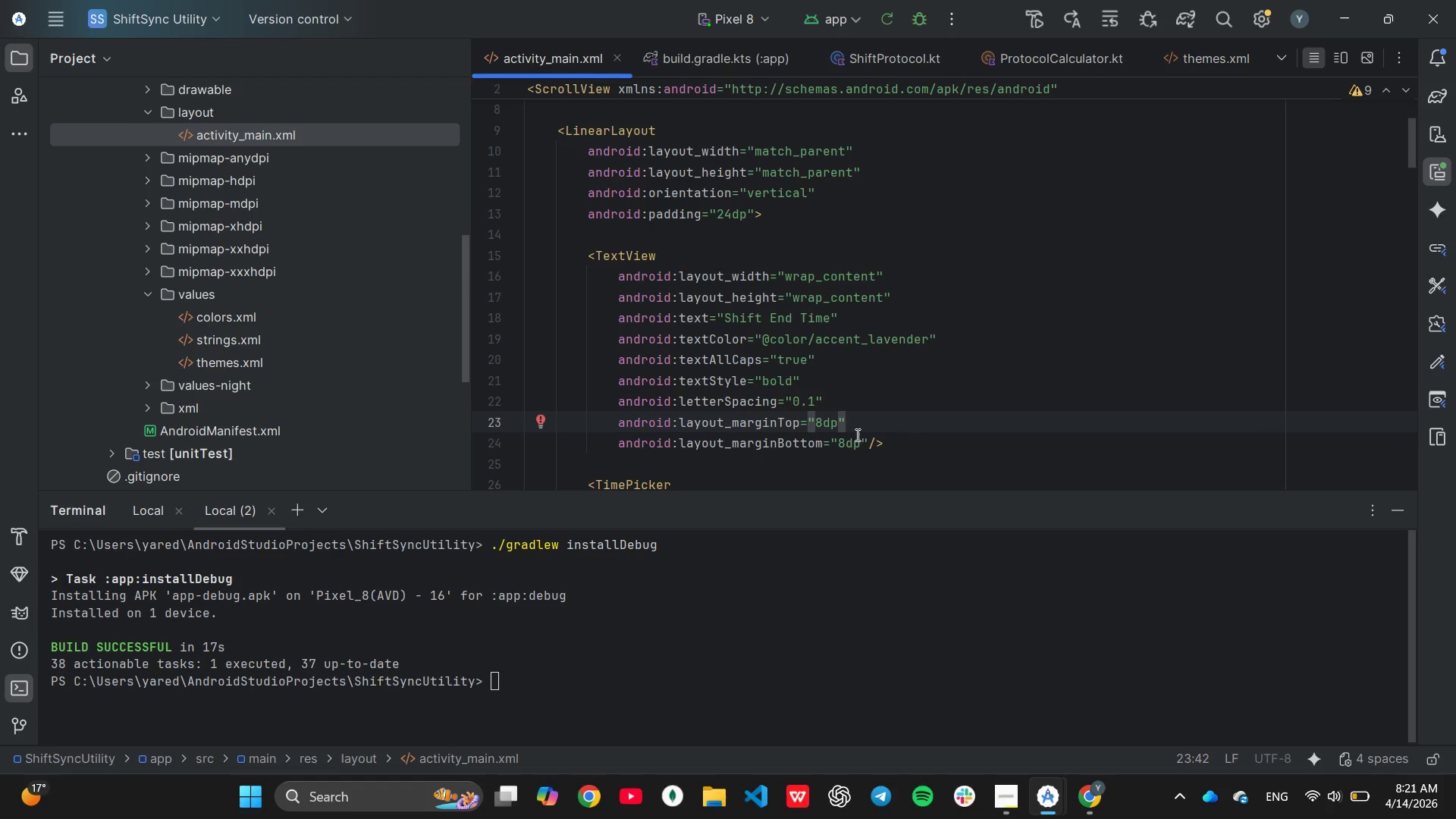 
left_click([823, 422])
 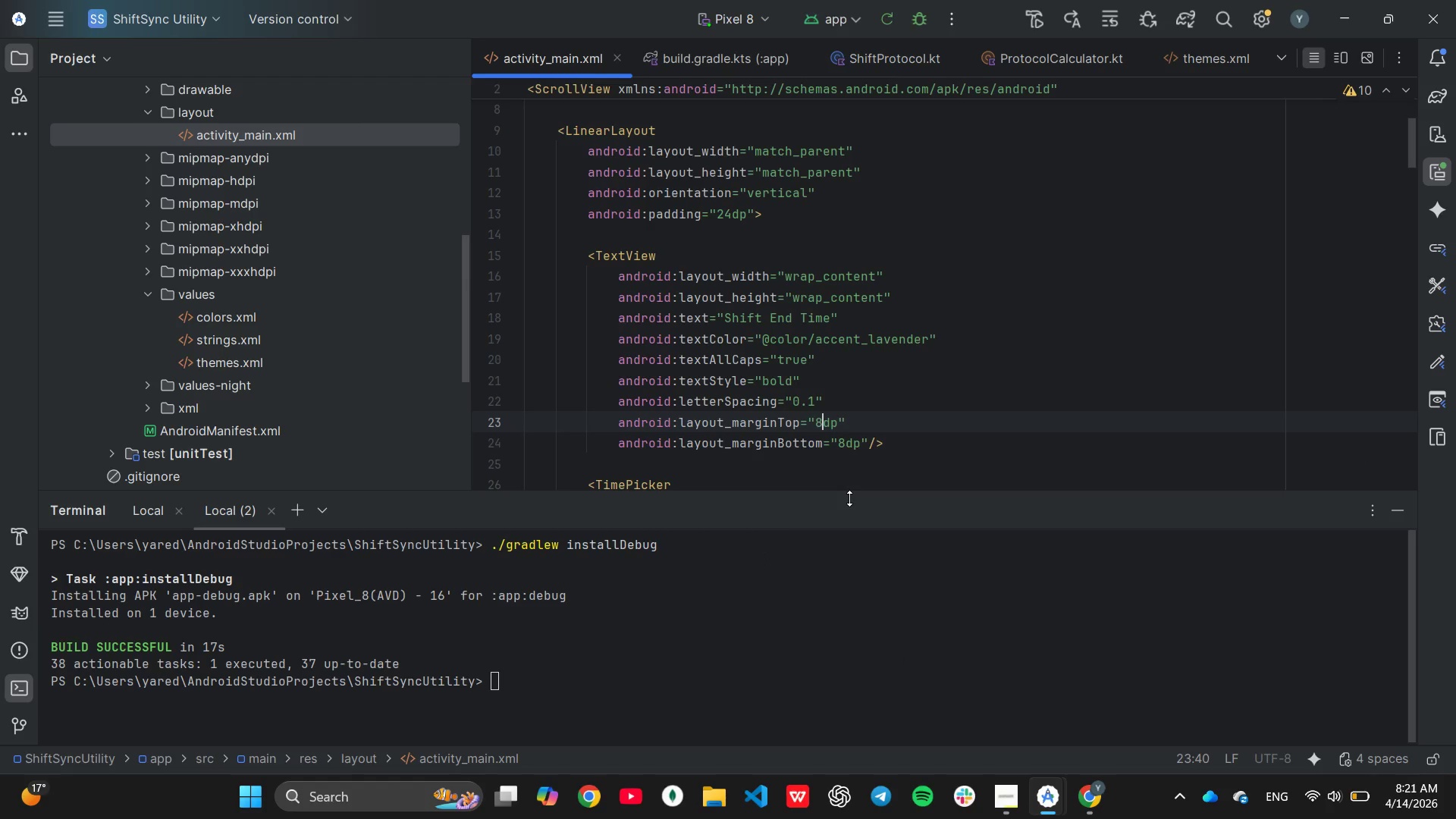 
key(Backspace)
type(12)
 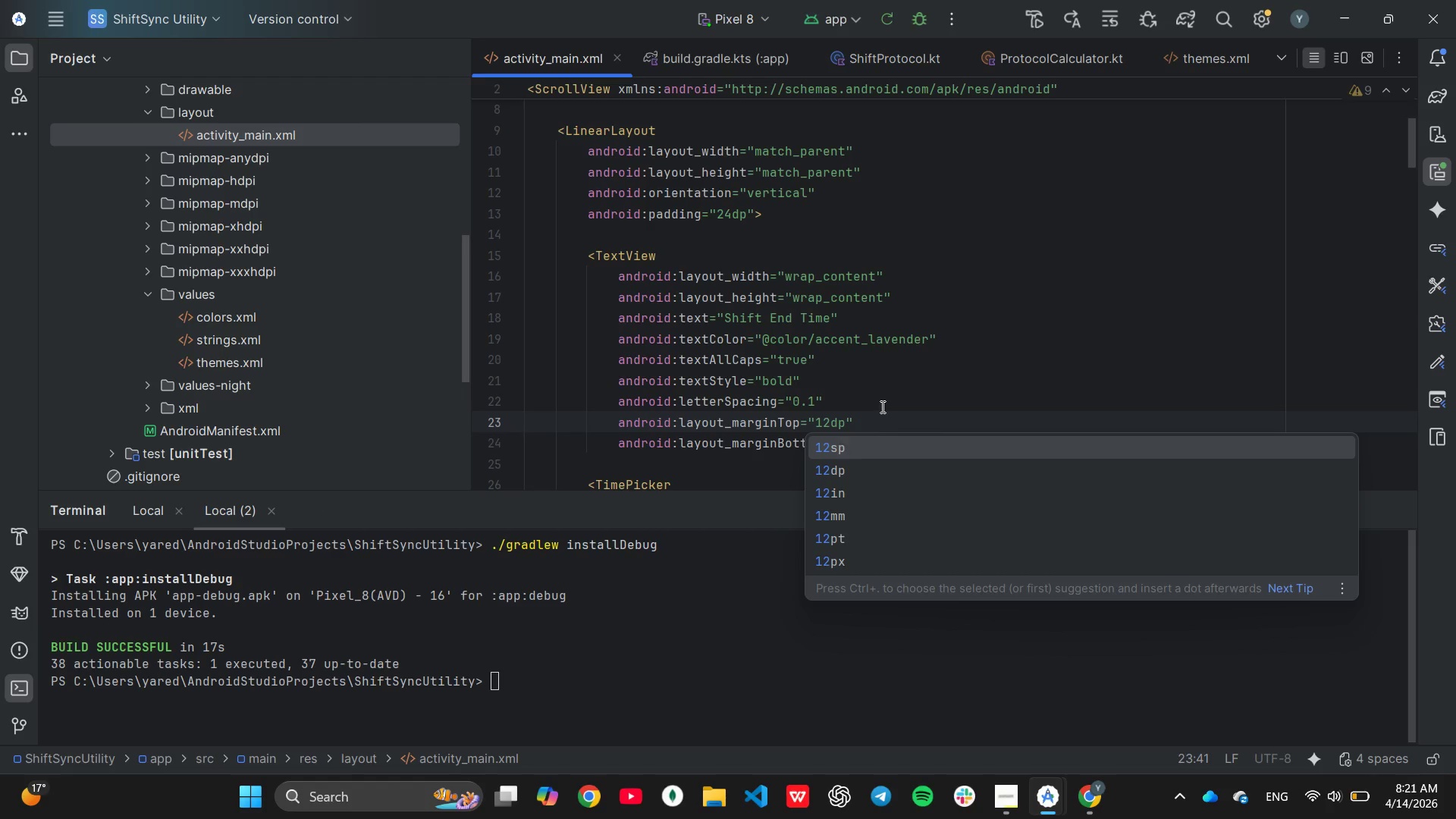 
left_click([920, 397])
 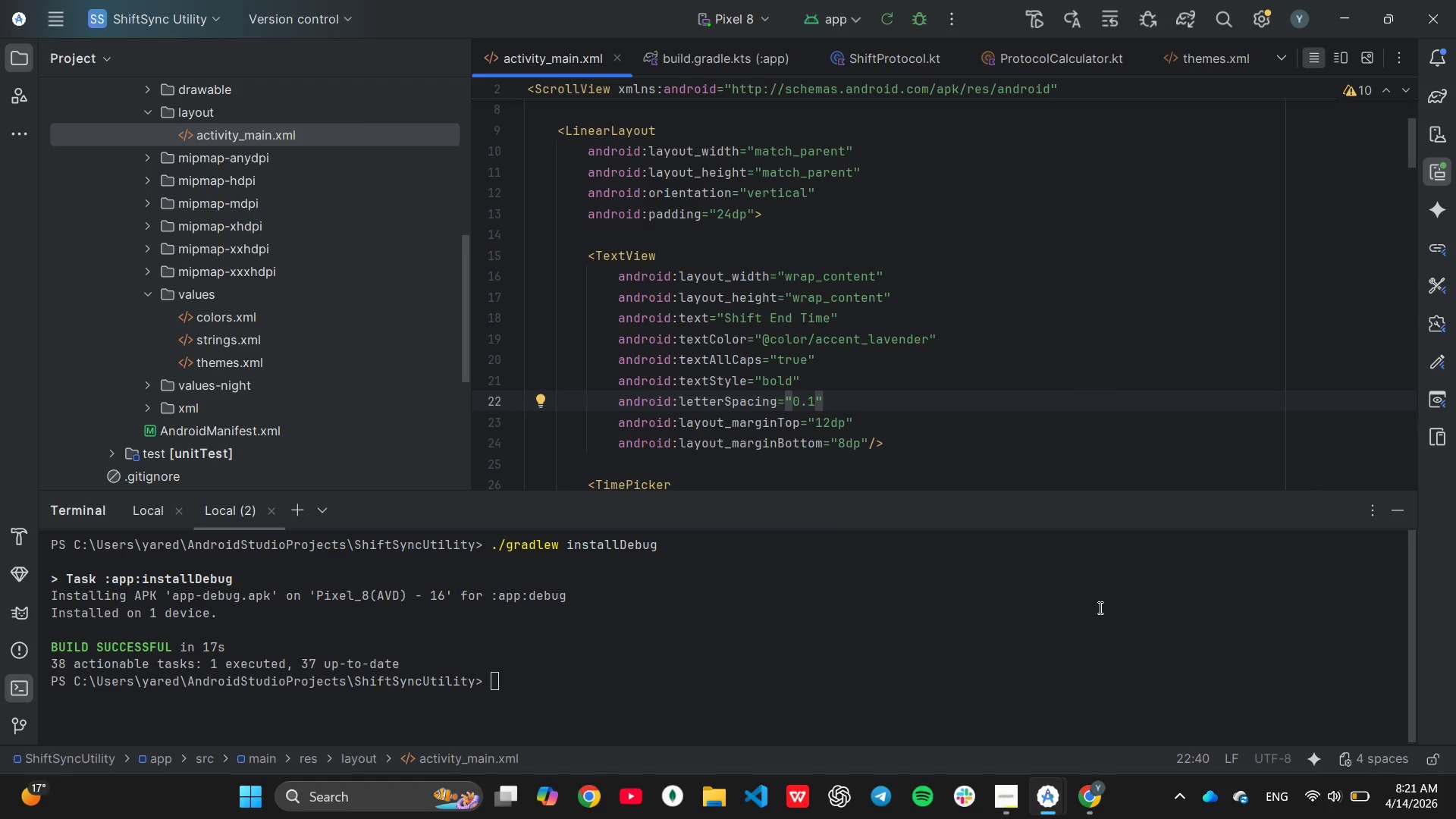 
mouse_move([1043, 800])
 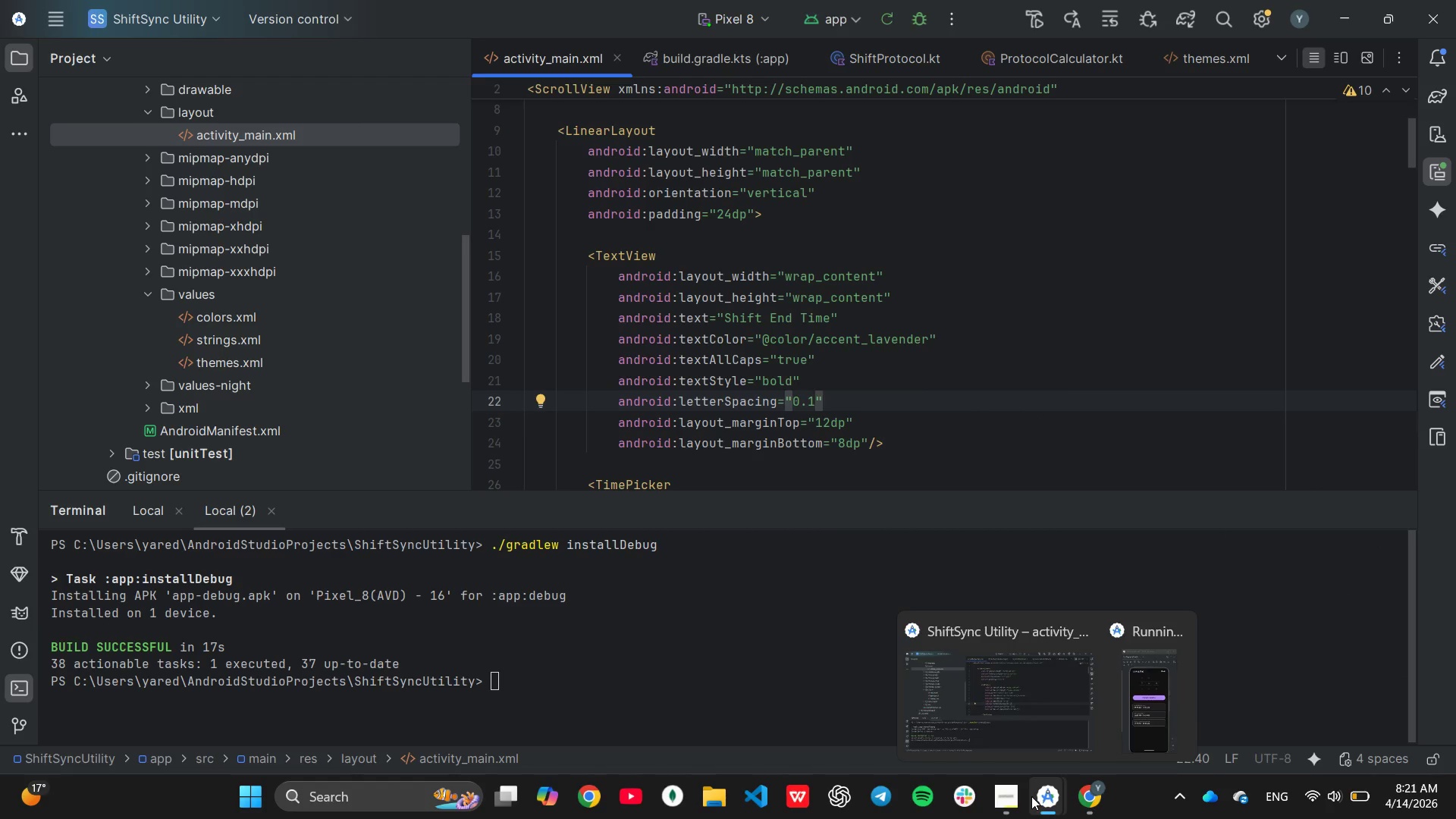 
left_click([994, 799])